 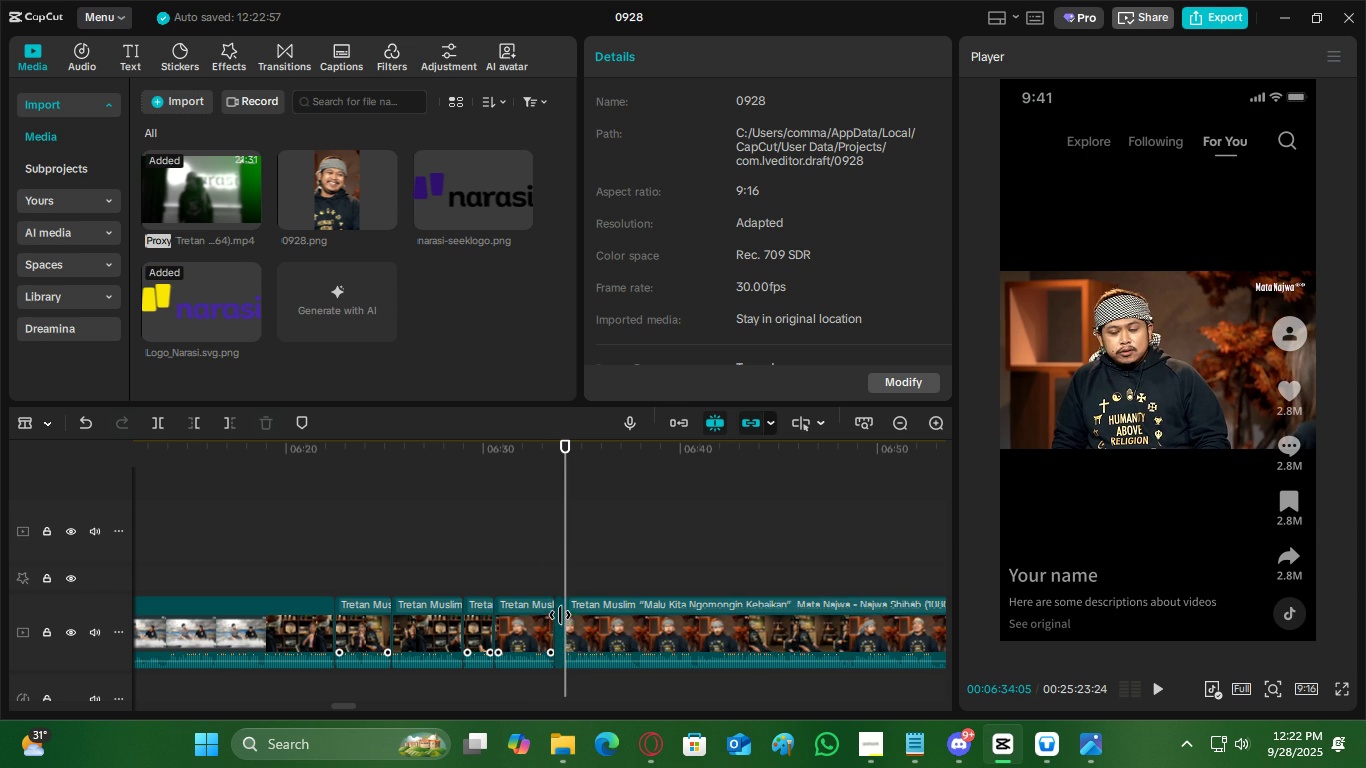 
key(V)
 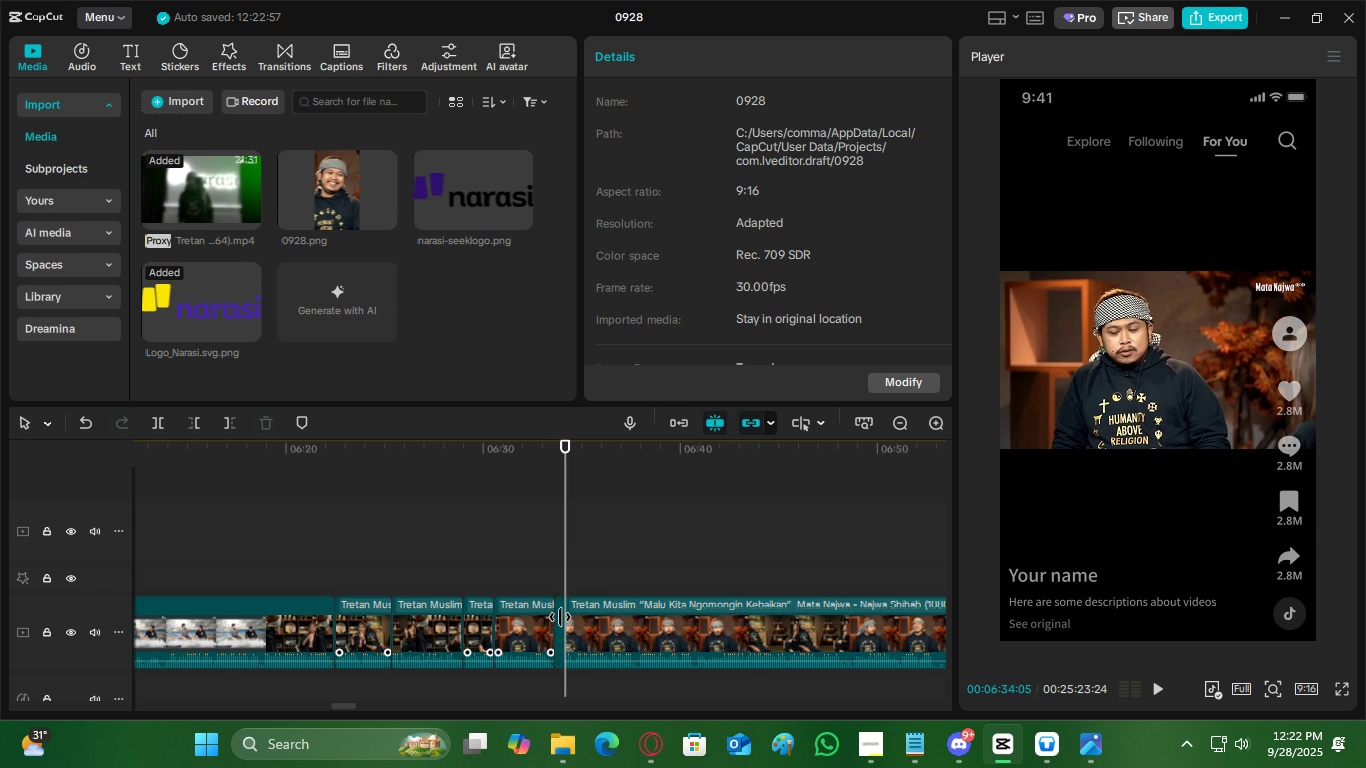 
left_click([560, 617])
 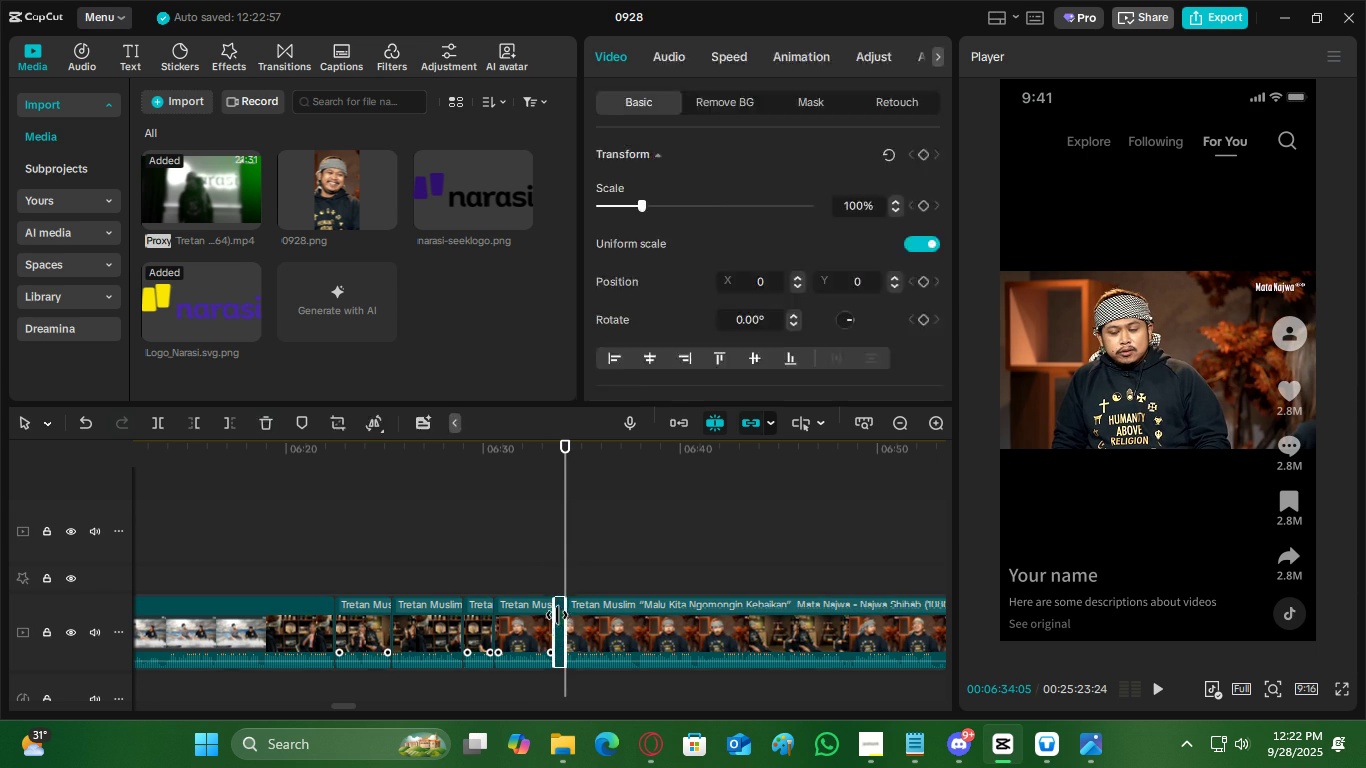 
key(X)
 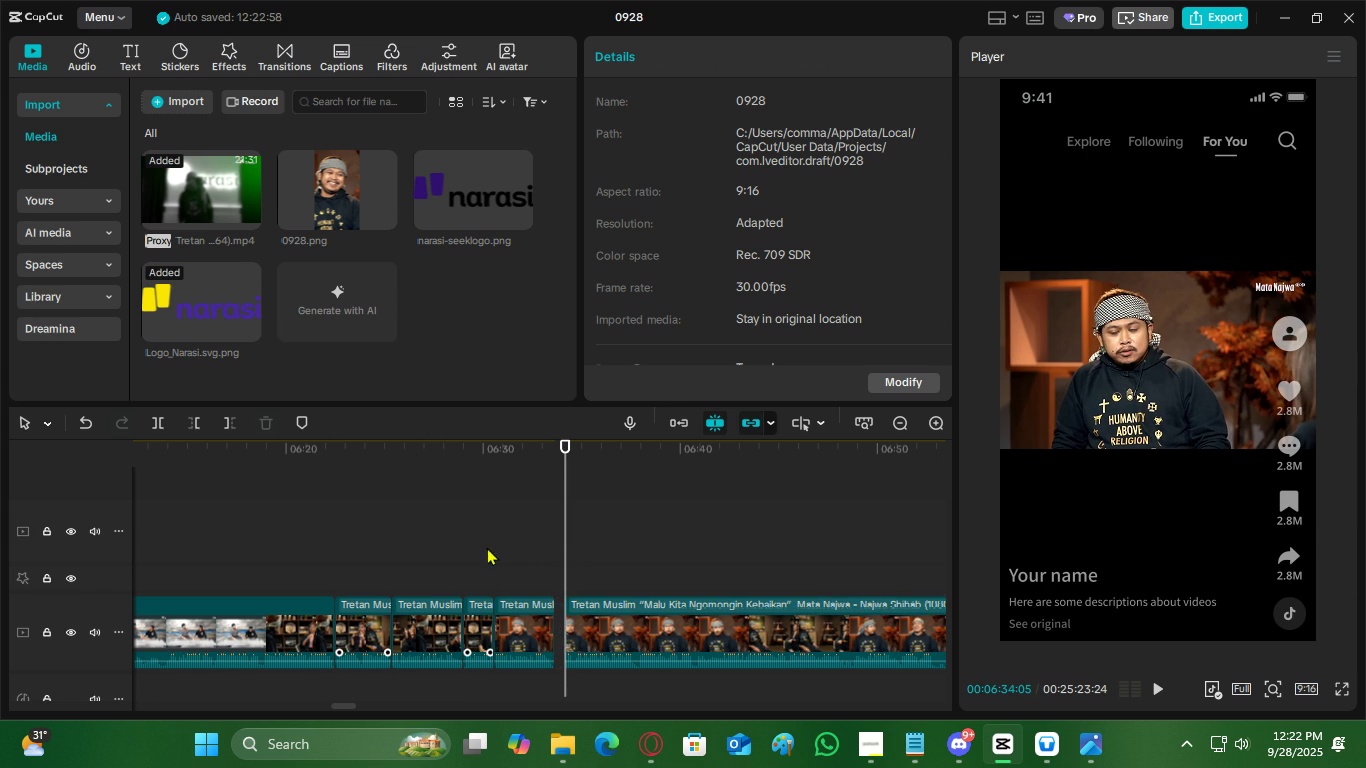 
left_click([487, 547])